 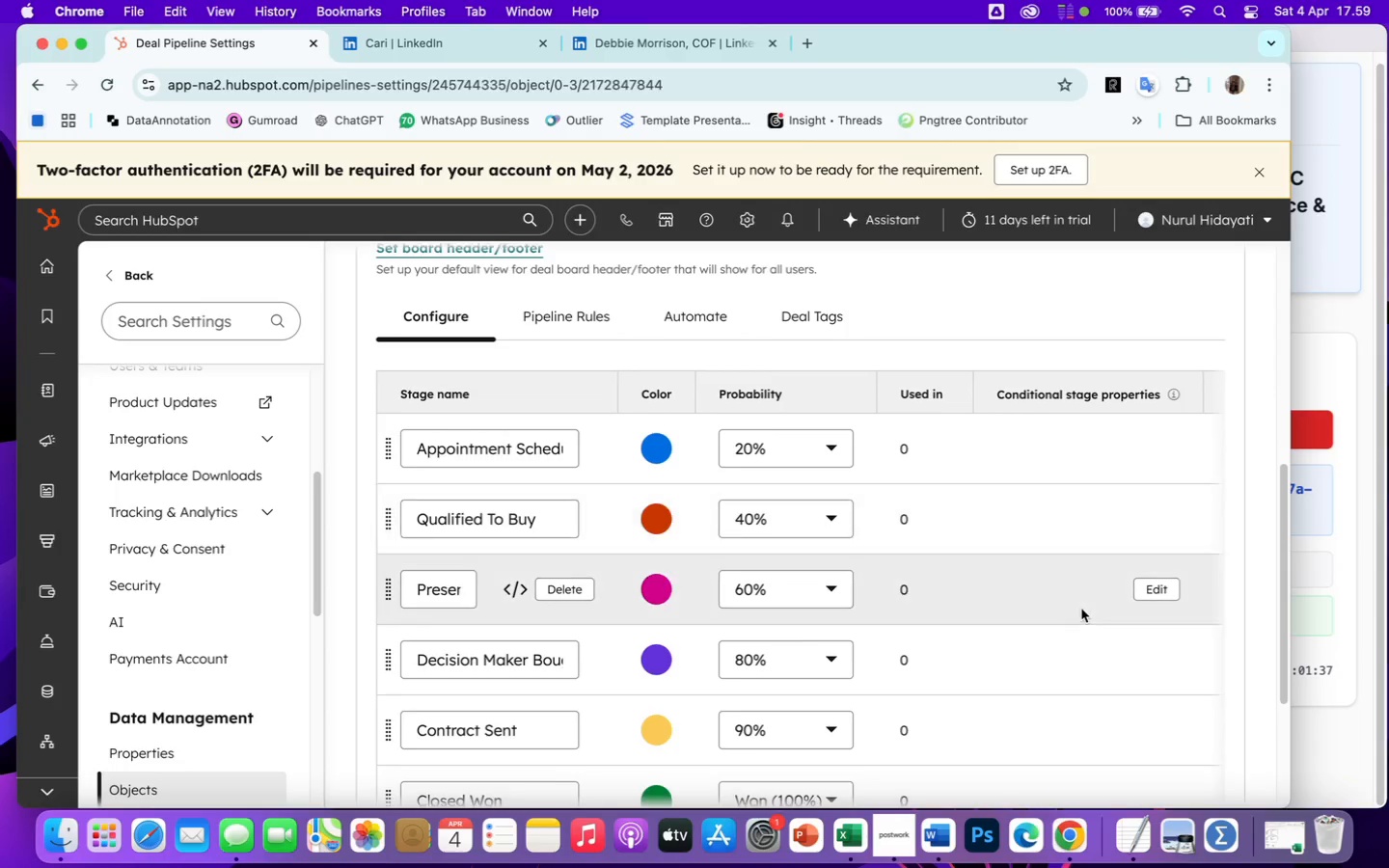 
scroll: coordinate [1081, 609], scroll_direction: up, amount: 23.0
 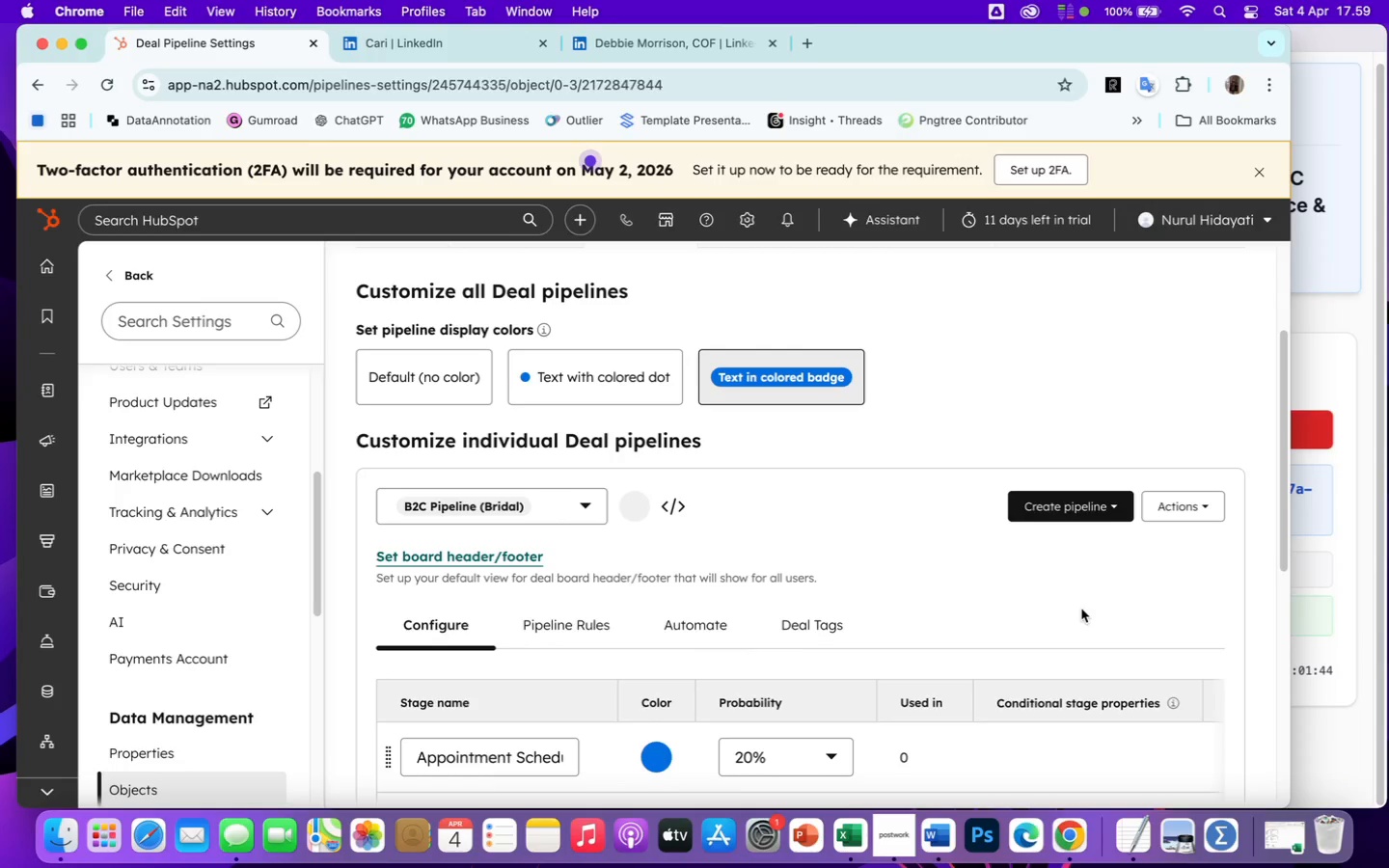 
wait(7.74)
 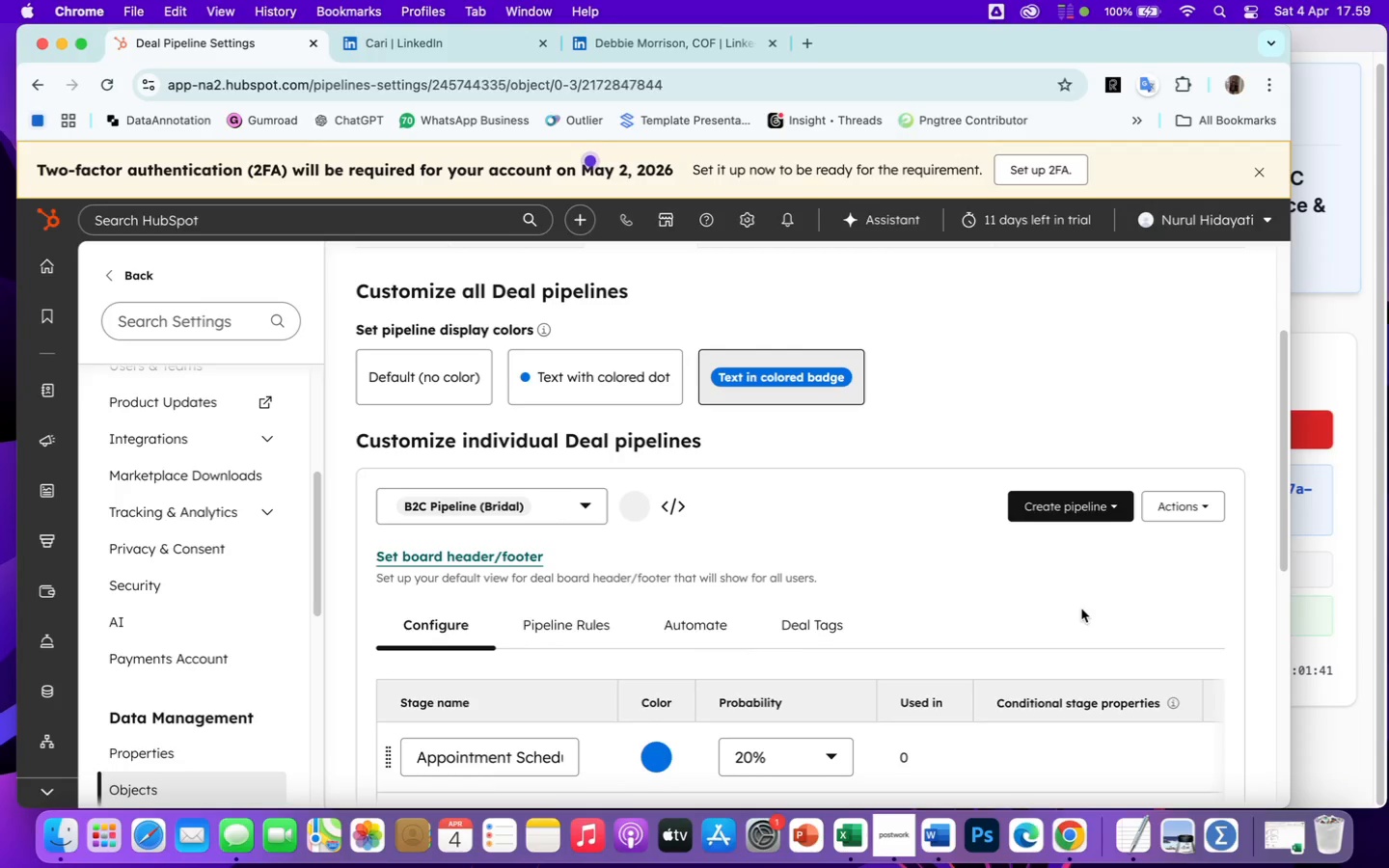 
scroll: coordinate [749, 638], scroll_direction: down, amount: 15.0
 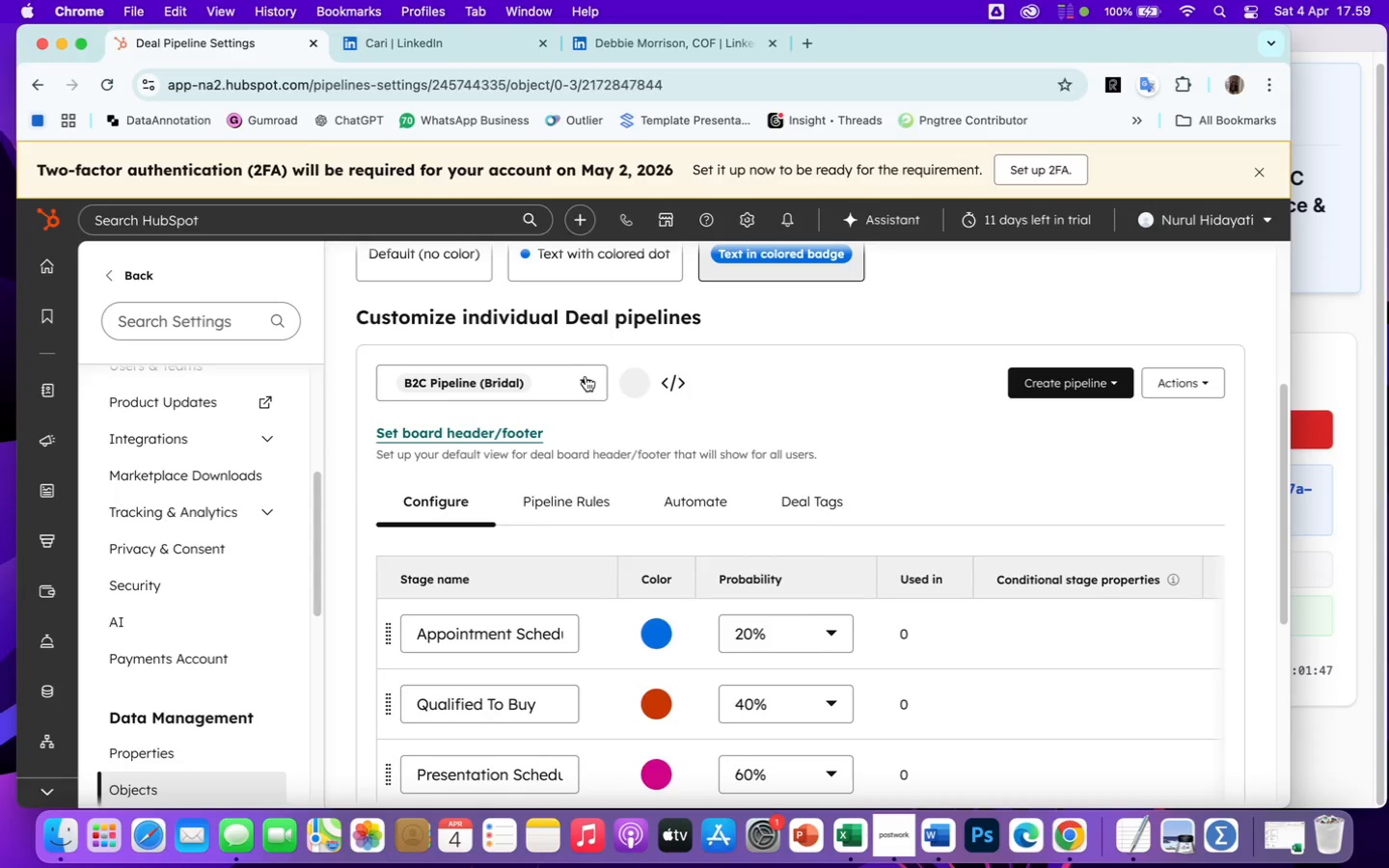 
left_click([585, 377])
 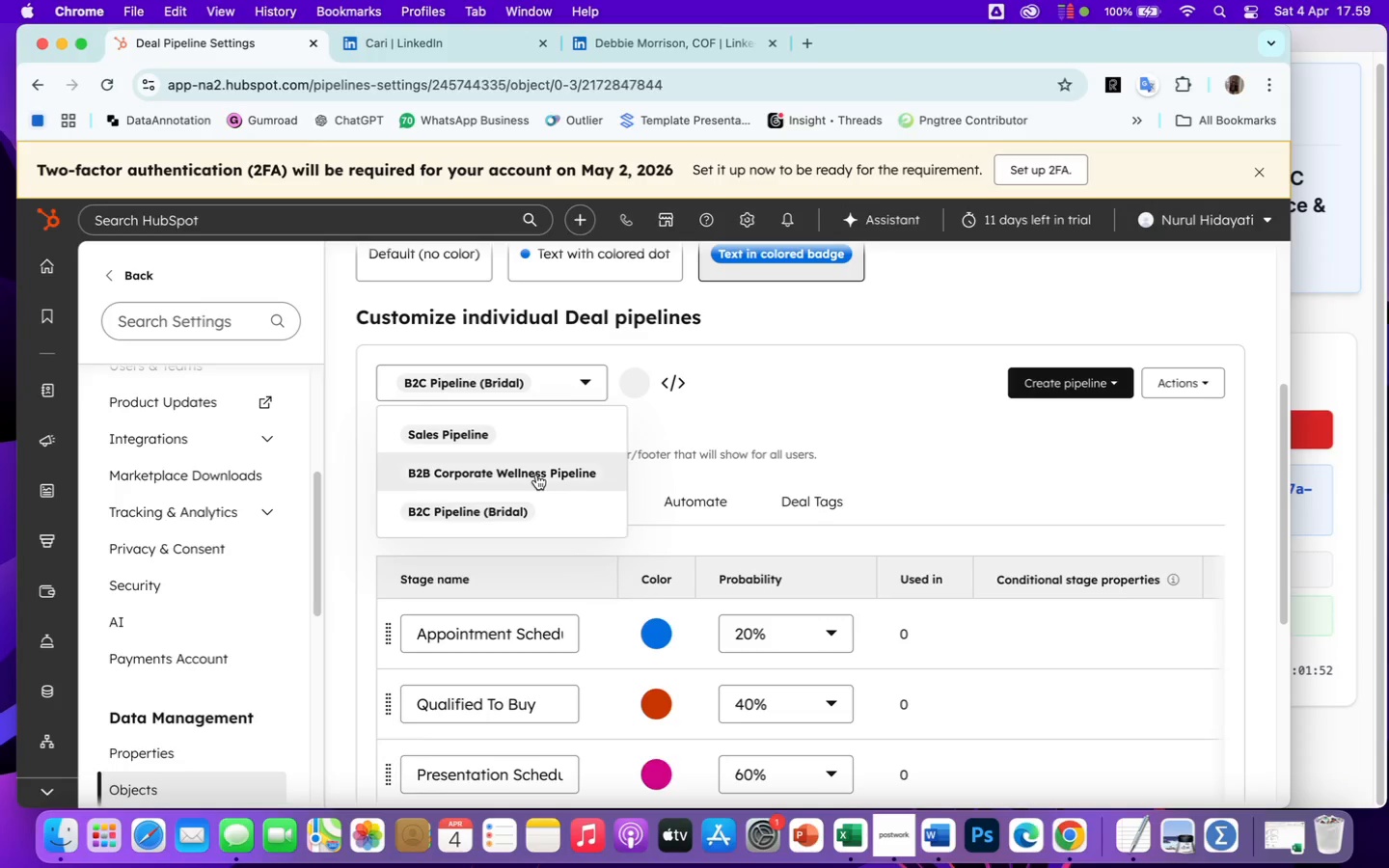 
wait(5.89)
 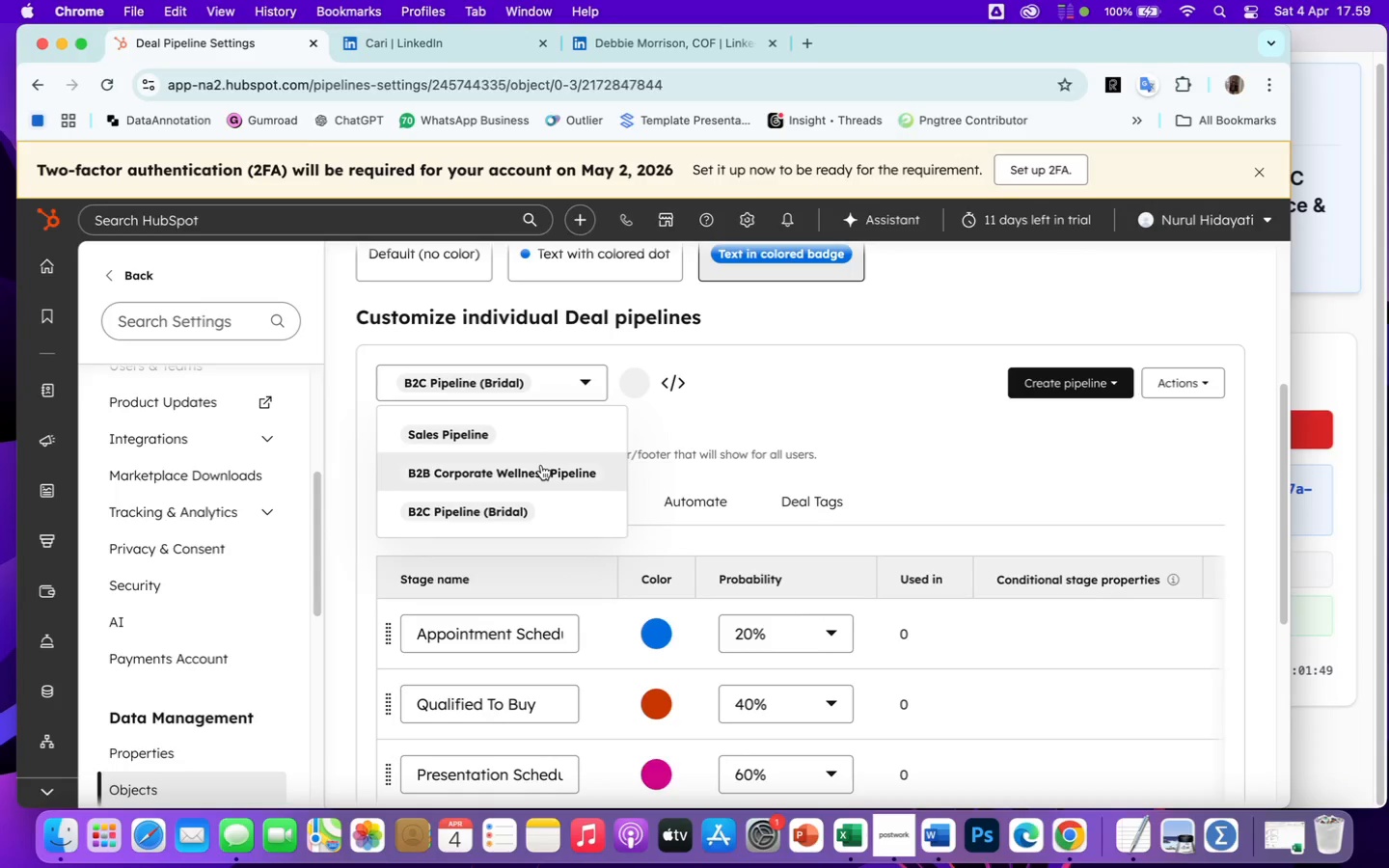 
left_click([536, 475])
 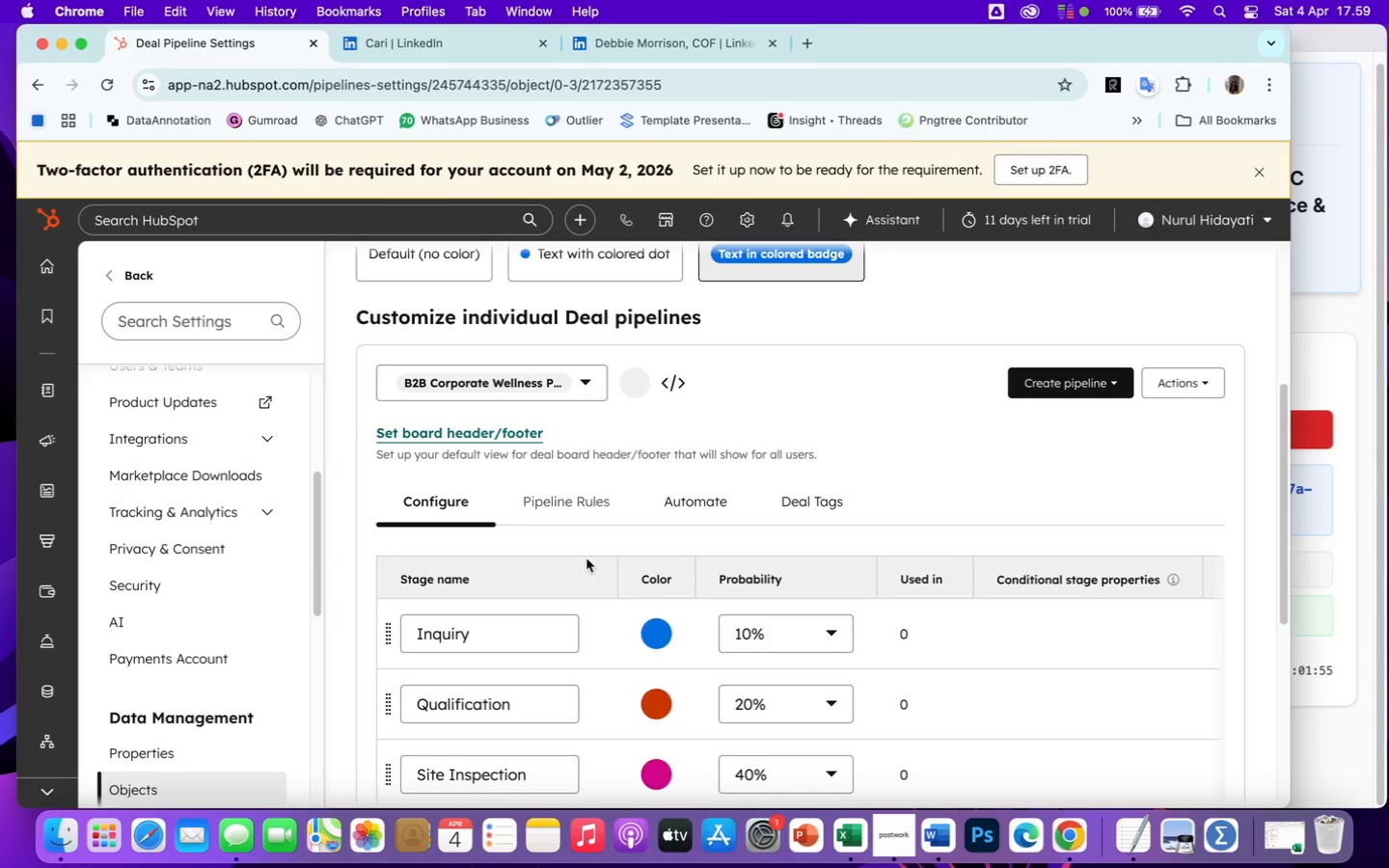 
scroll: coordinate [660, 713], scroll_direction: down, amount: 31.0
 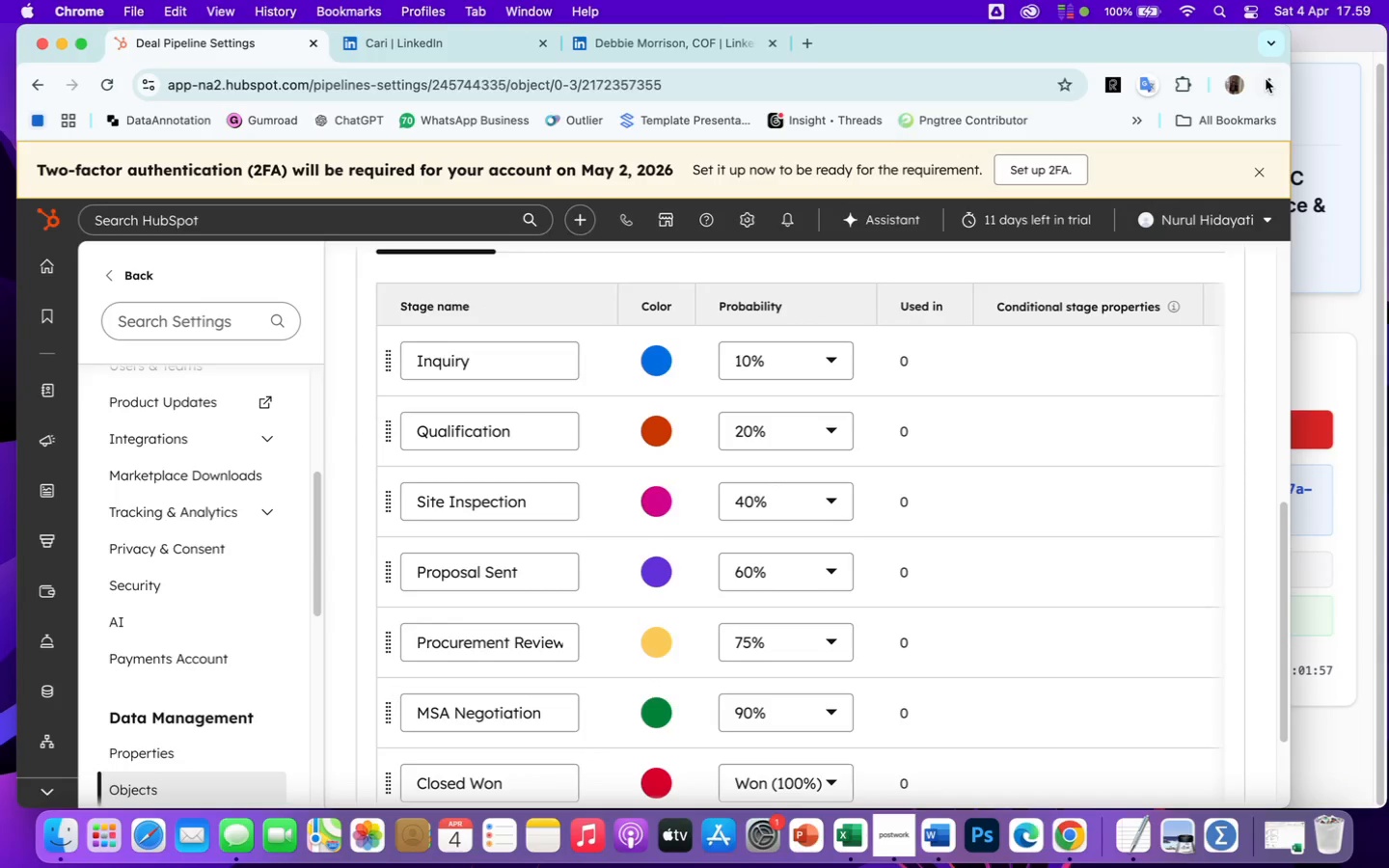 
left_click([1266, 78])
 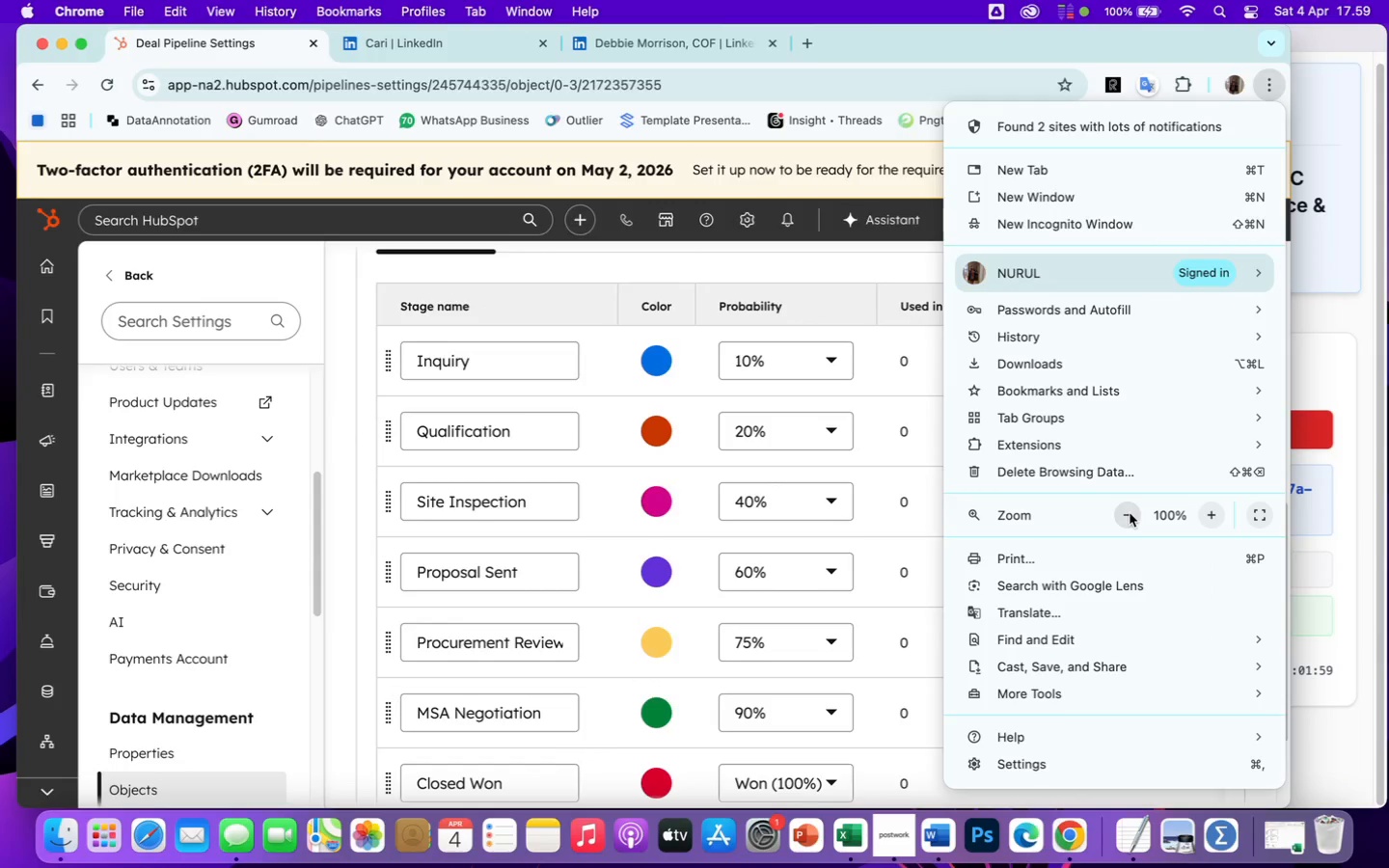 
double_click([1131, 514])
 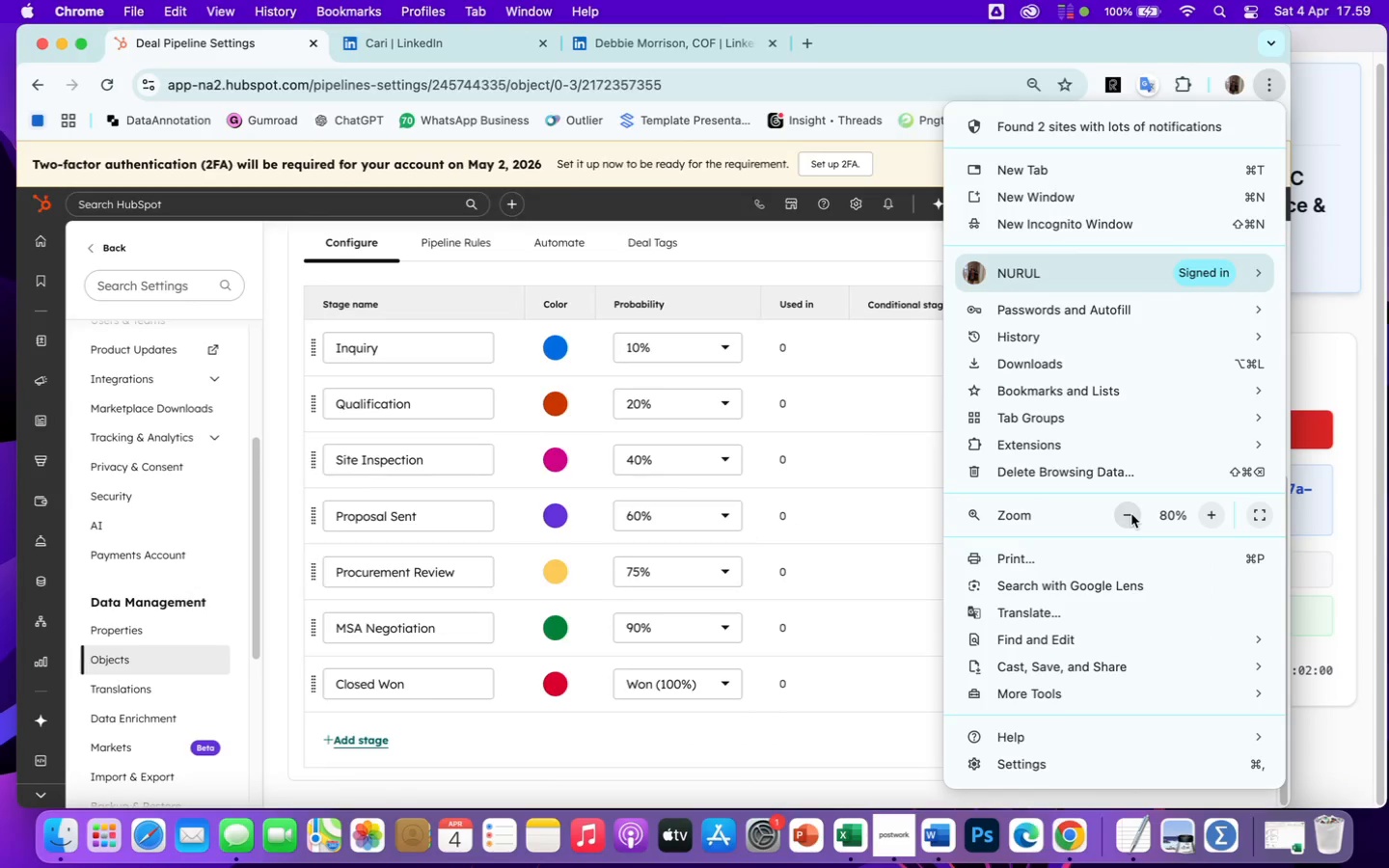 
triple_click([1131, 514])
 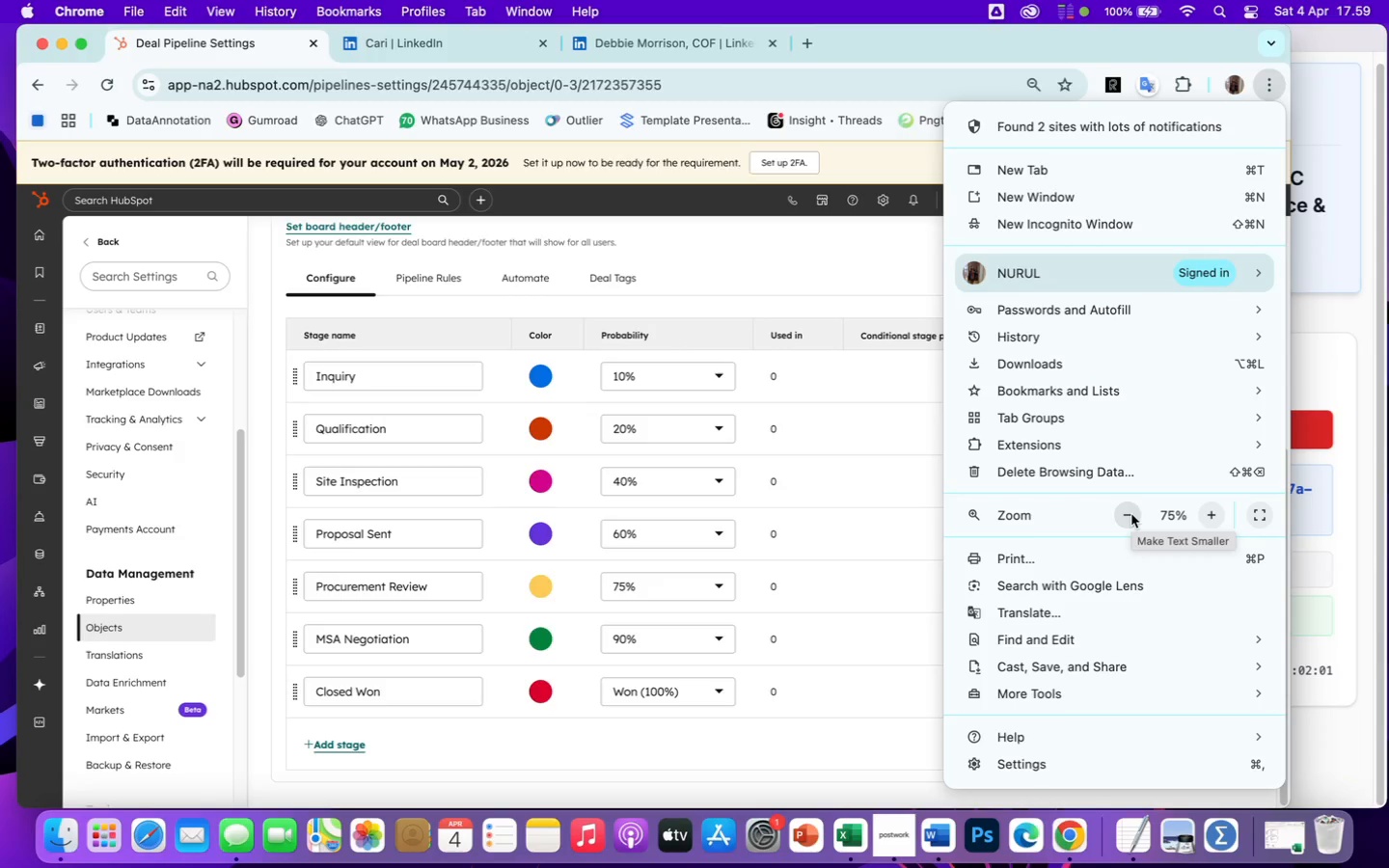 
left_click([1132, 514])
 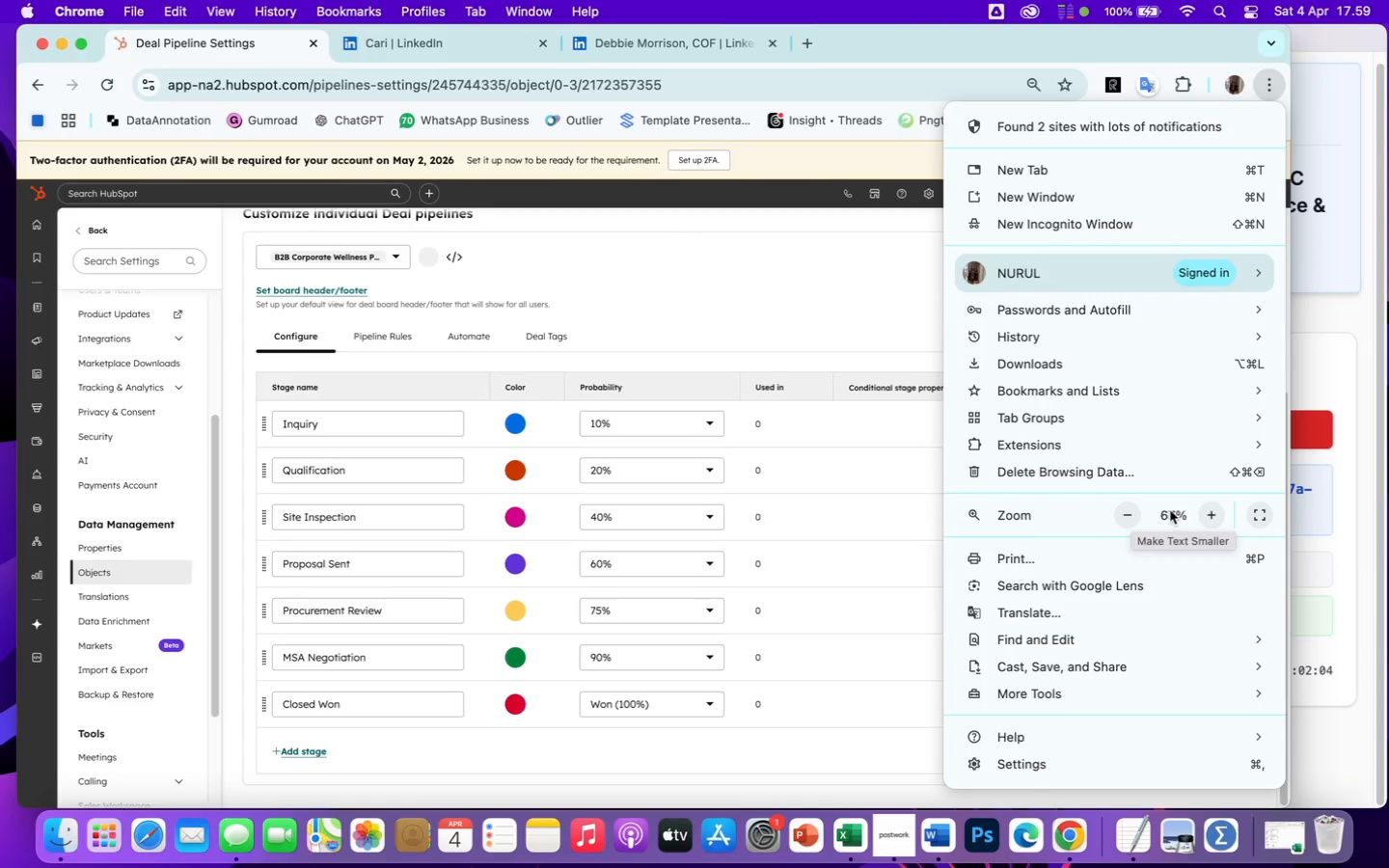 
left_click([1209, 509])
 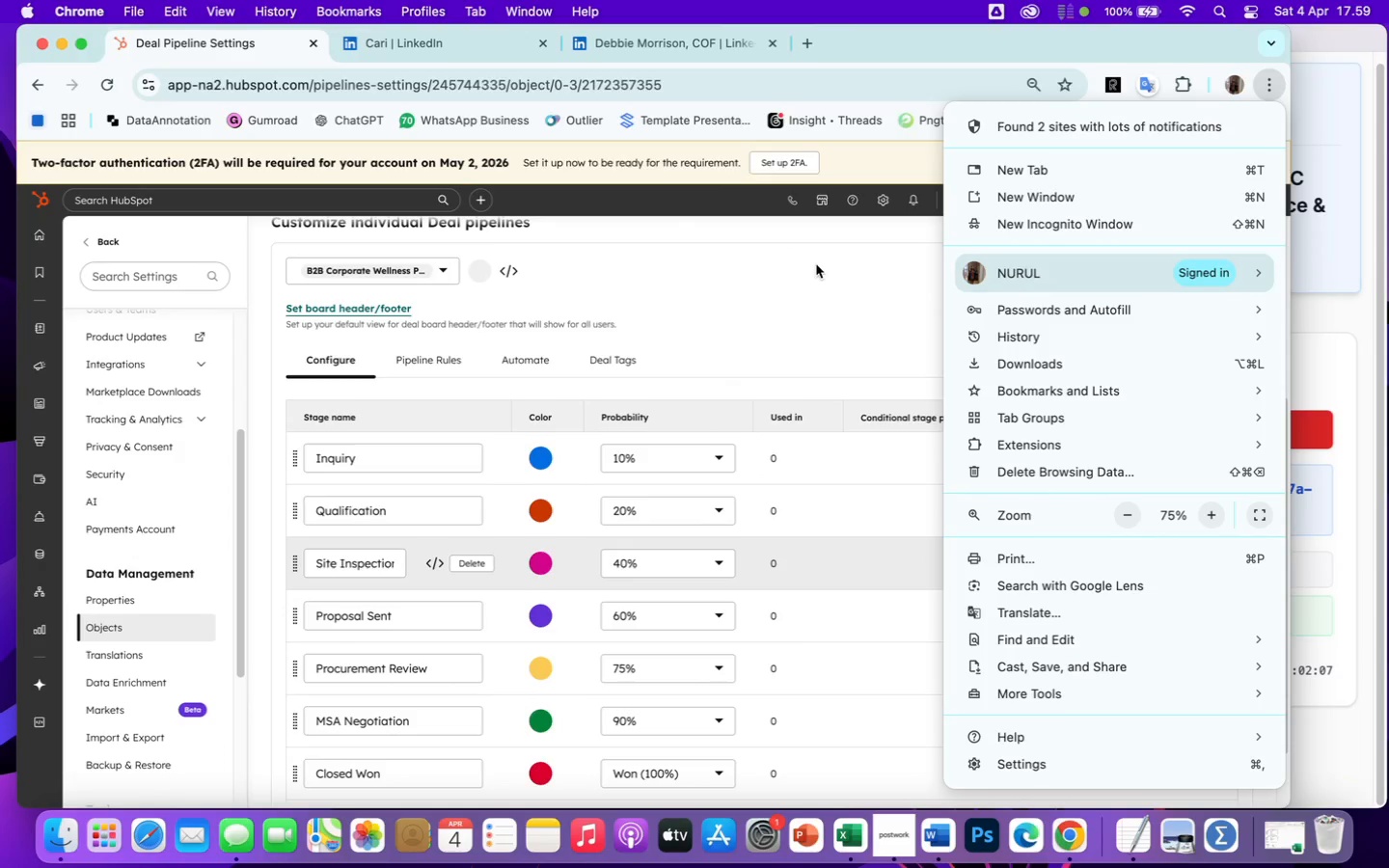 
left_click([830, 237])
 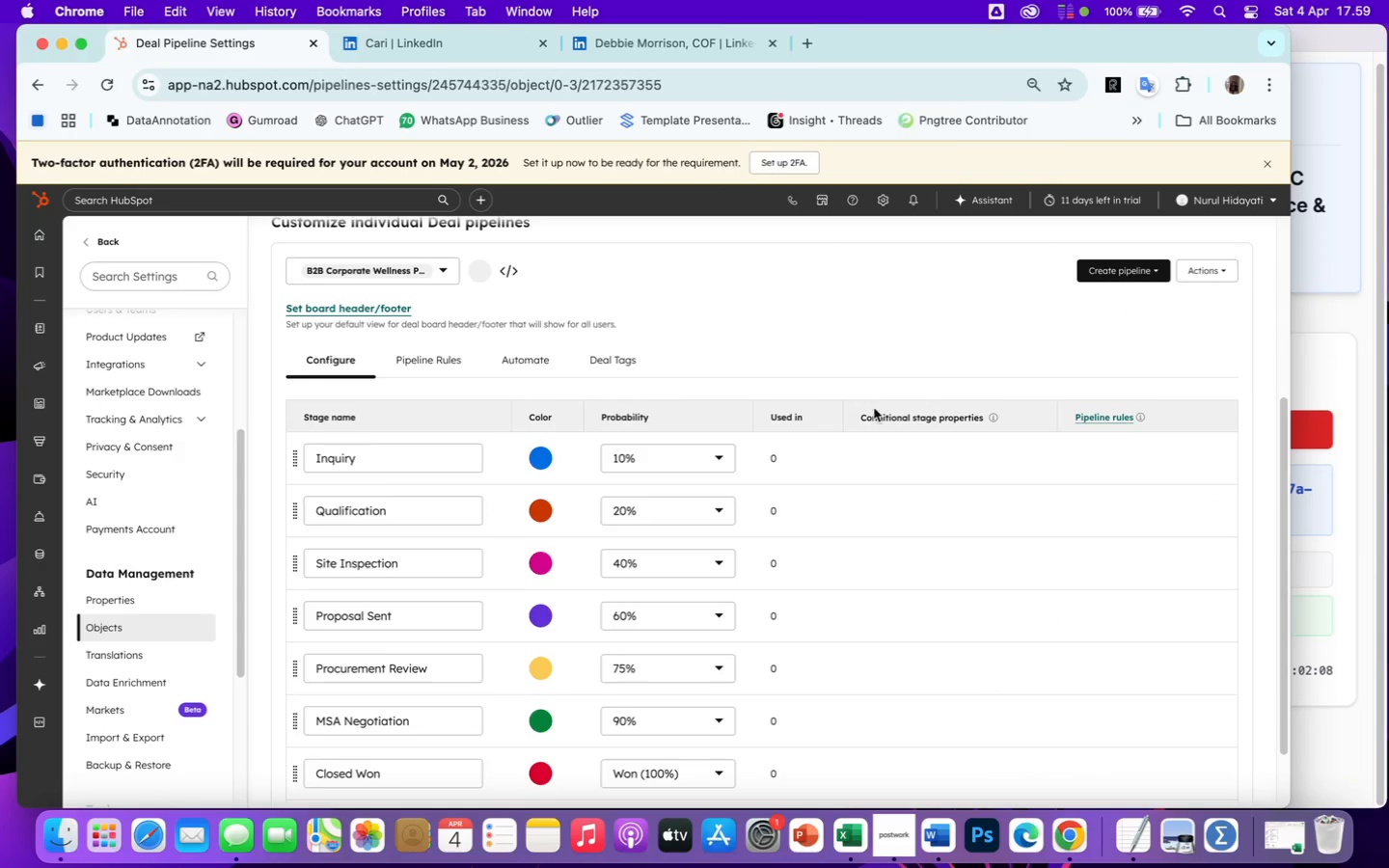 
scroll: coordinate [874, 408], scroll_direction: down, amount: 3.0
 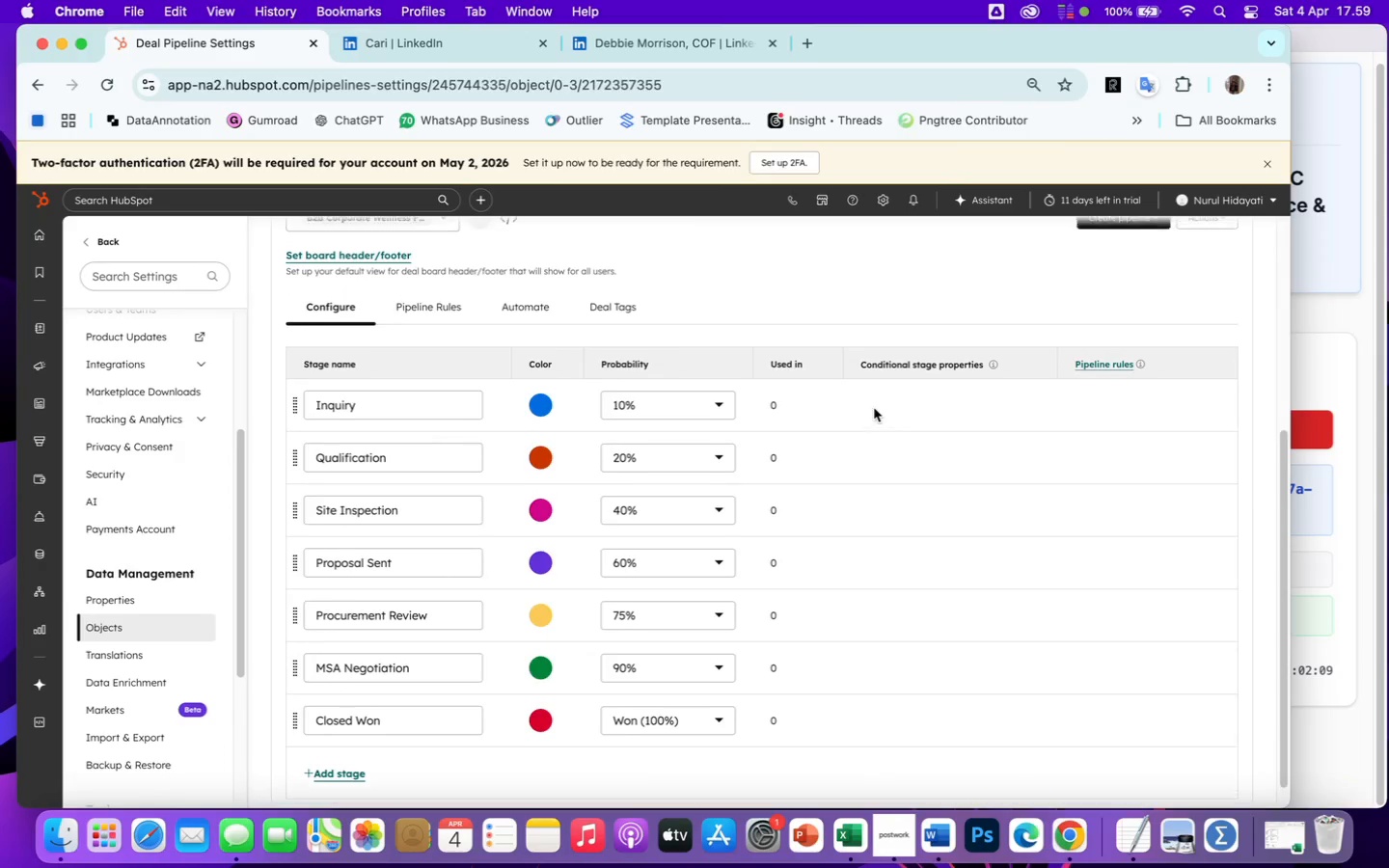 
scroll: coordinate [874, 408], scroll_direction: up, amount: 2.0
 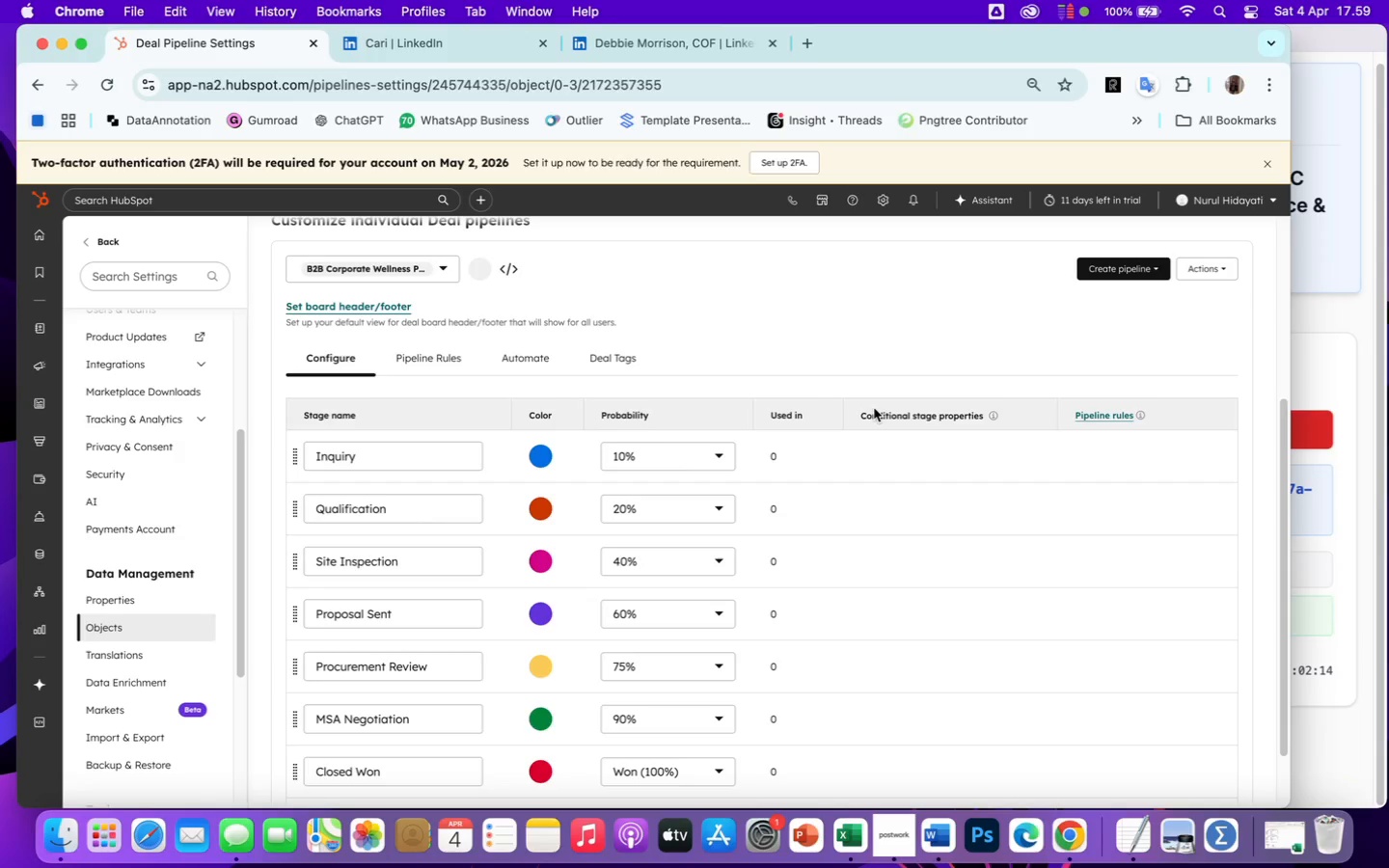 
wait(9.93)
 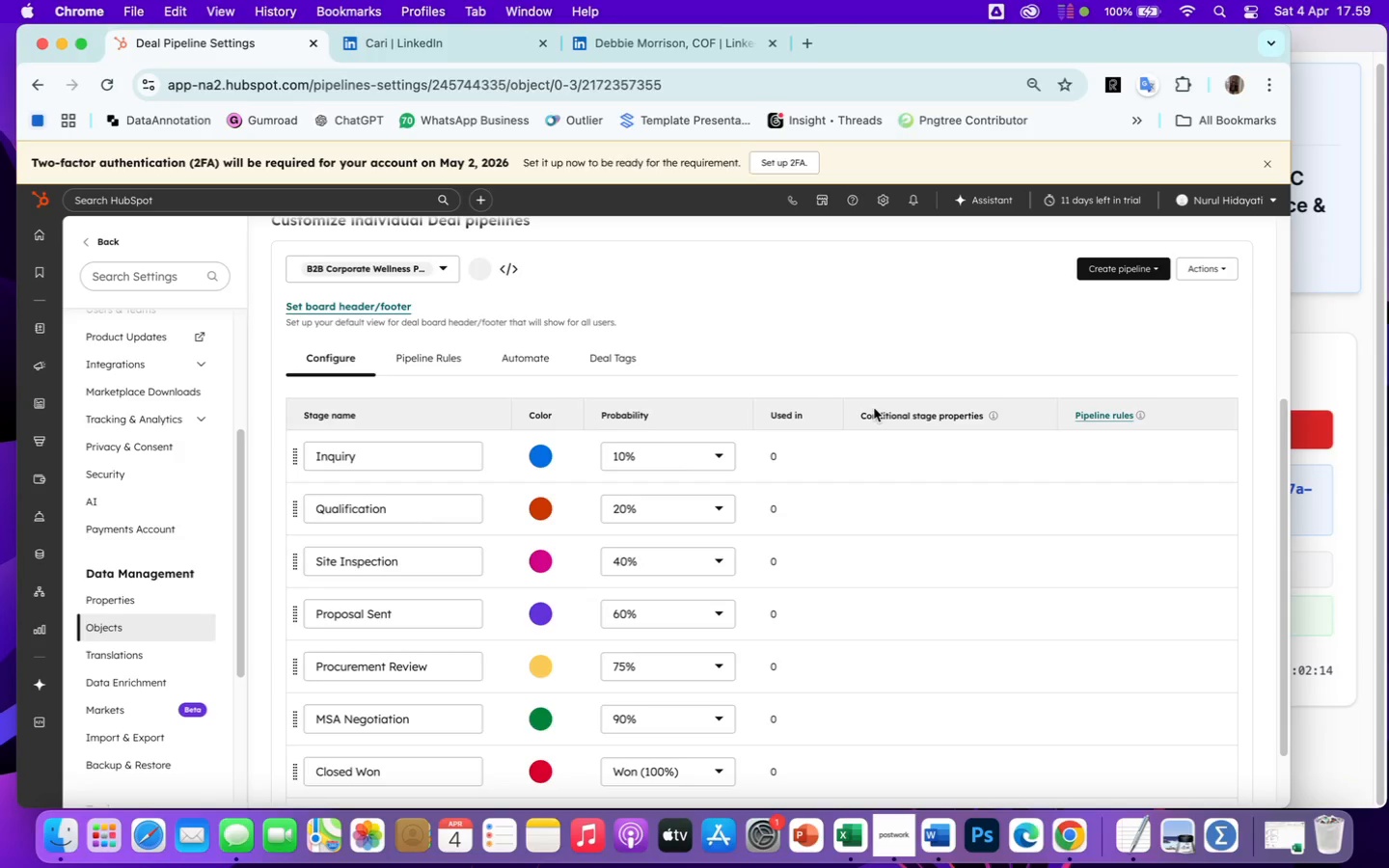 
key(Meta+Shift+CommandLeft)
 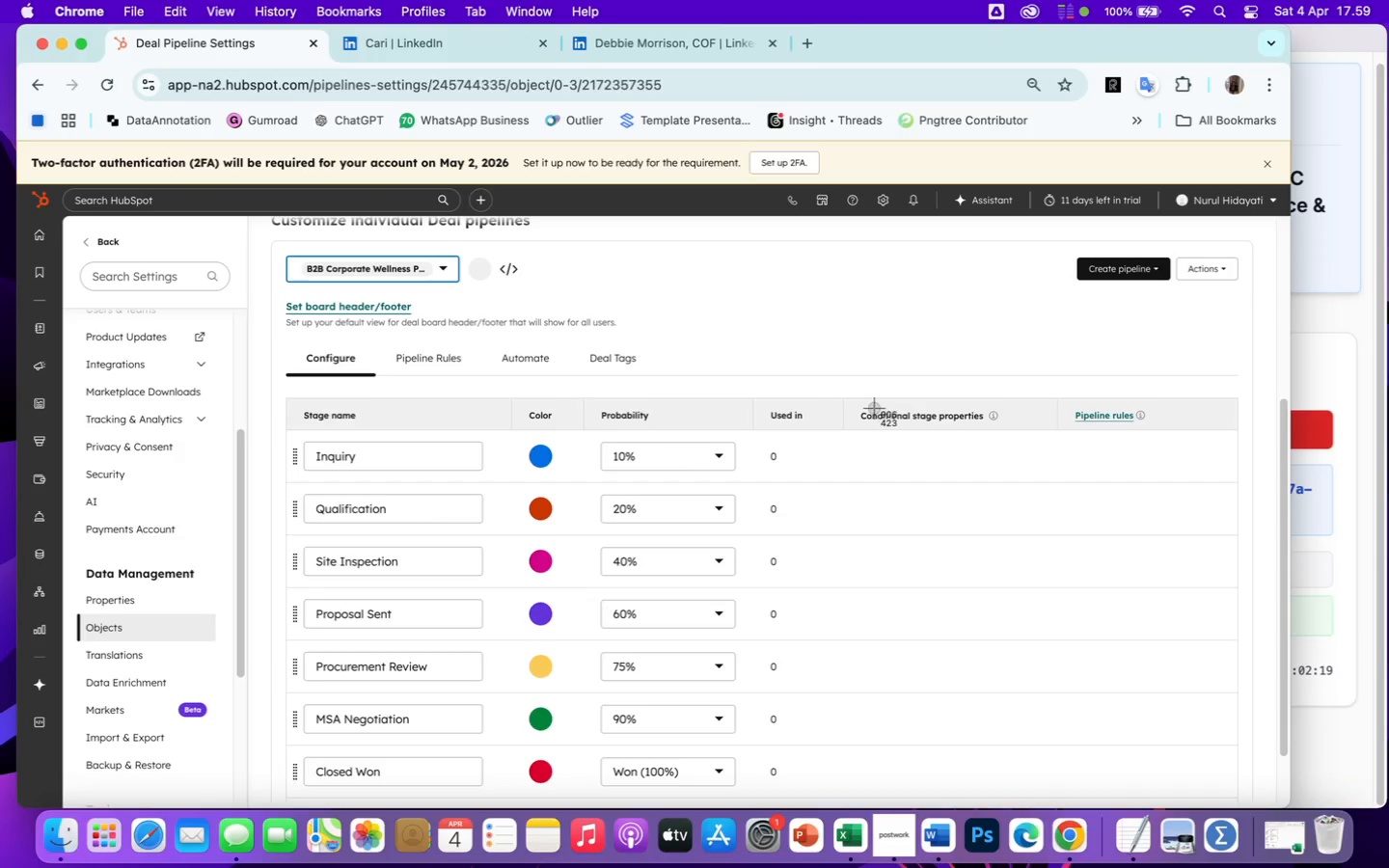 
key(Meta+Shift+4)
 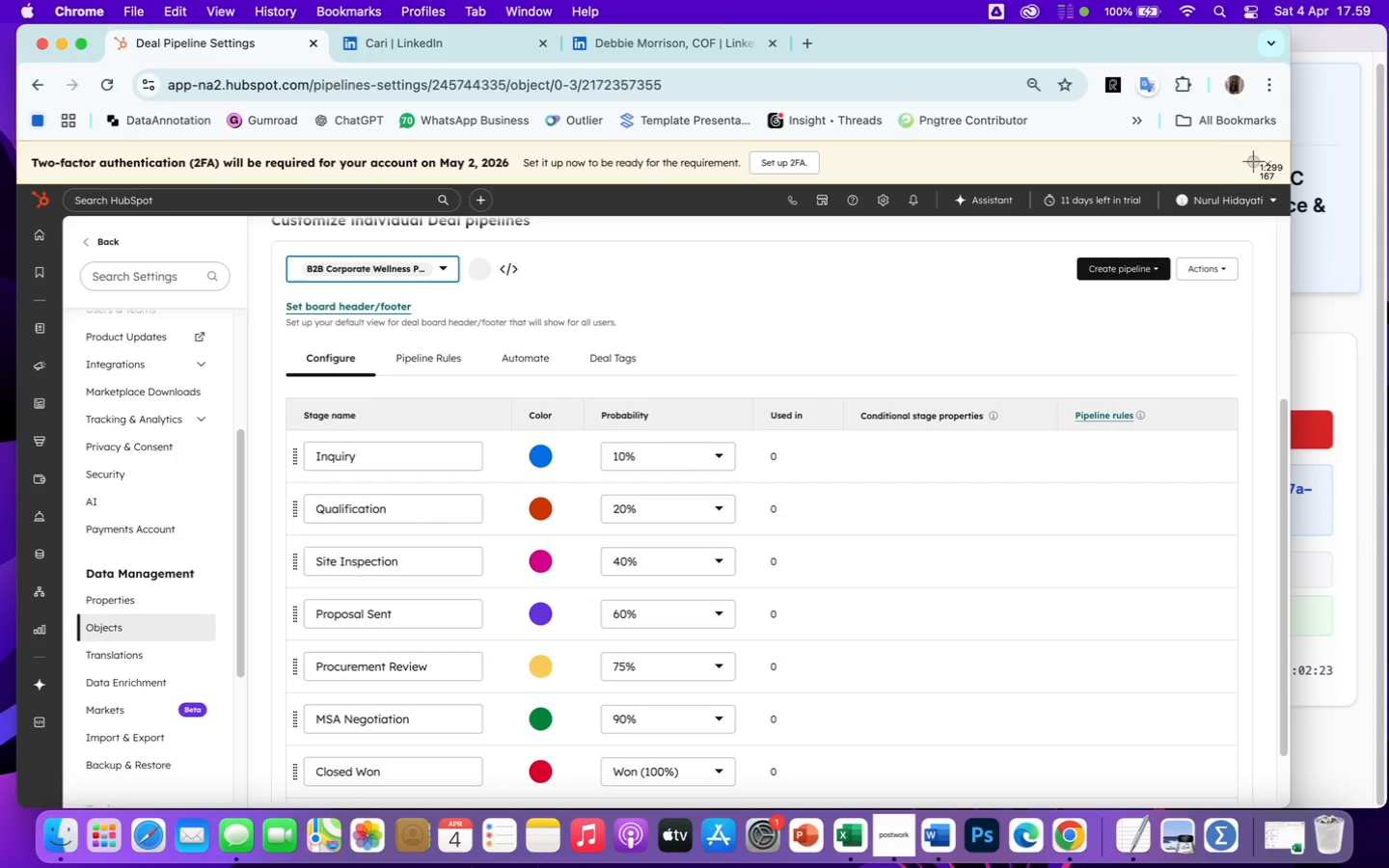 
wait(5.15)
 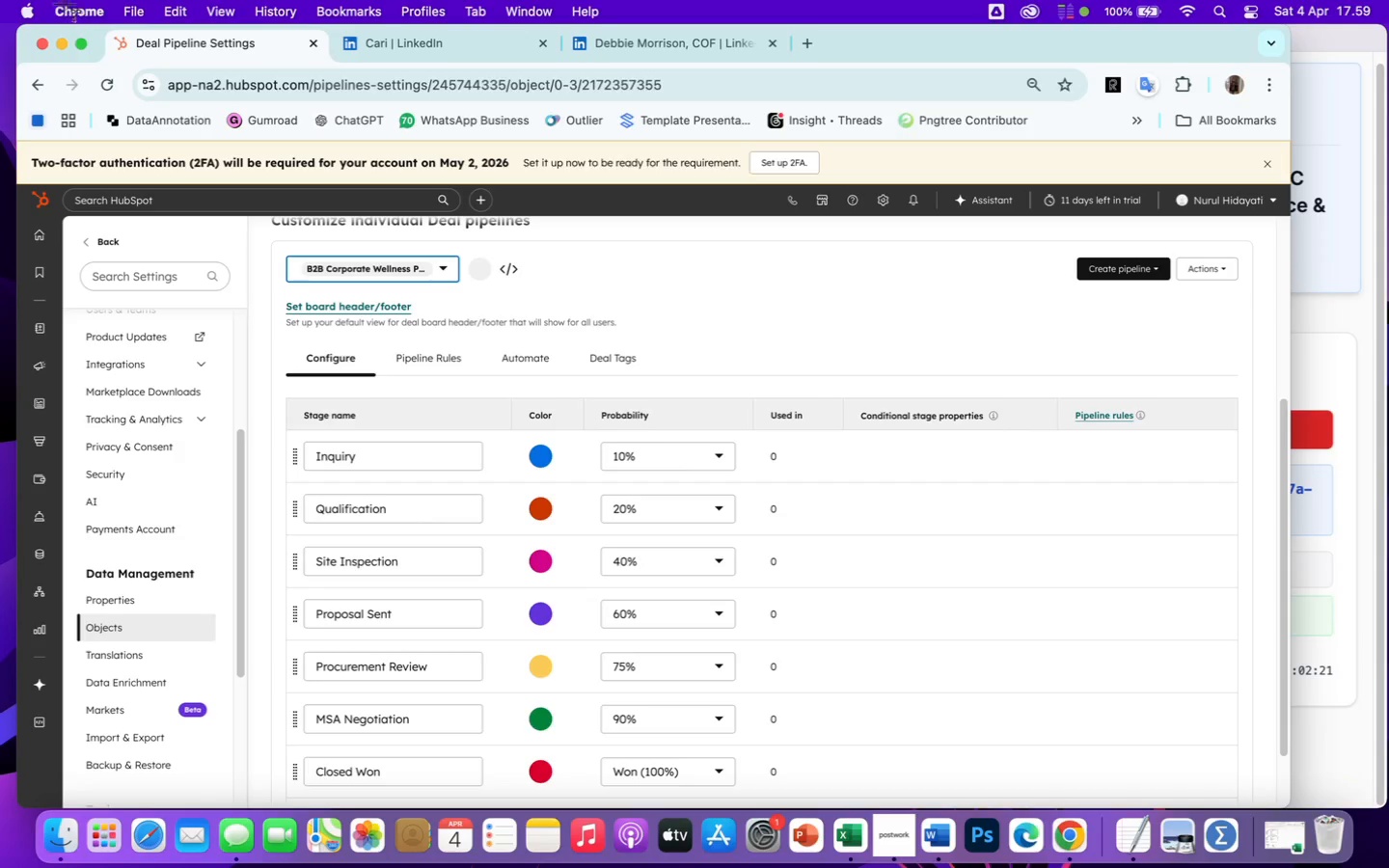 
left_click([1267, 171])
 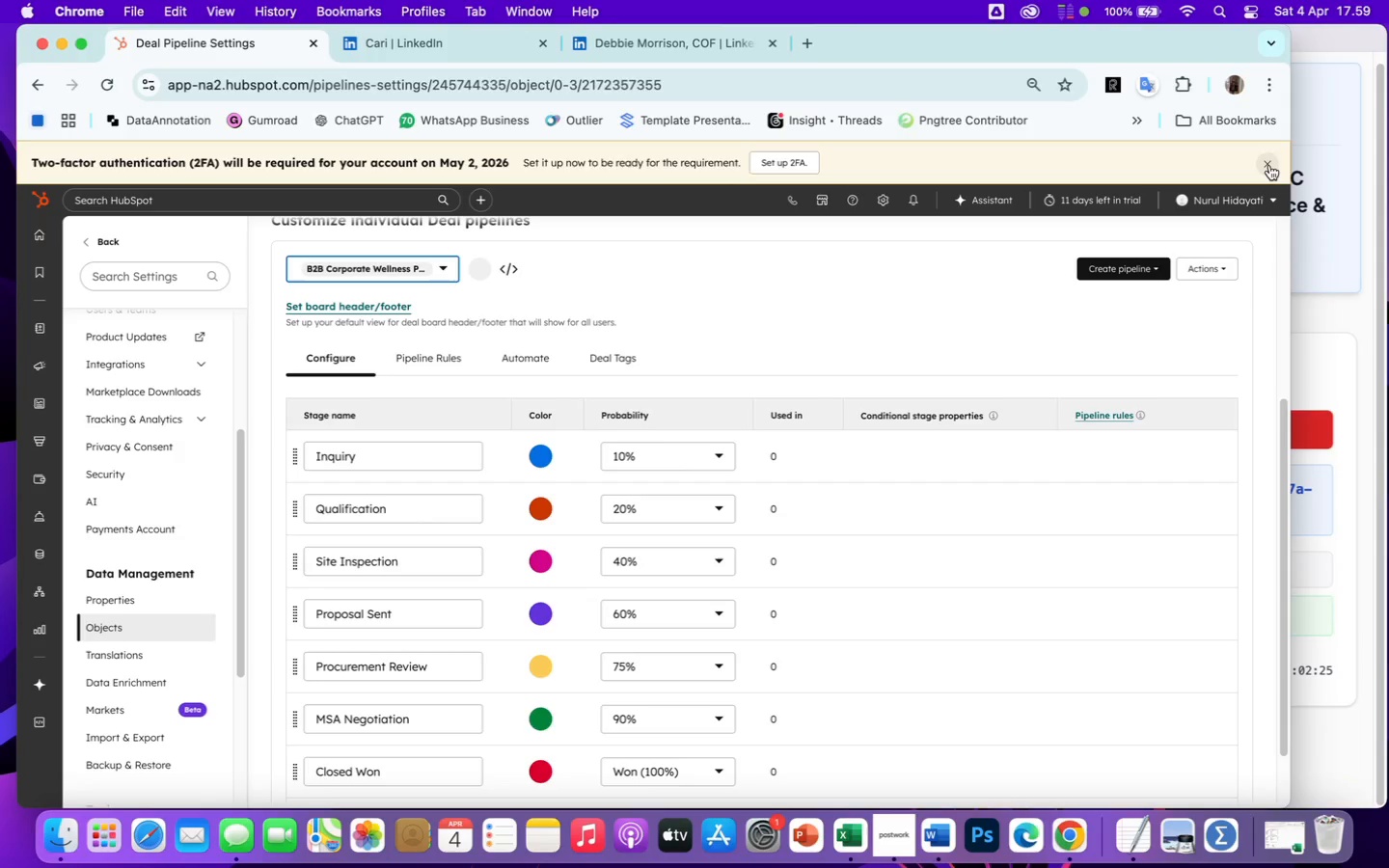 
left_click([1268, 164])
 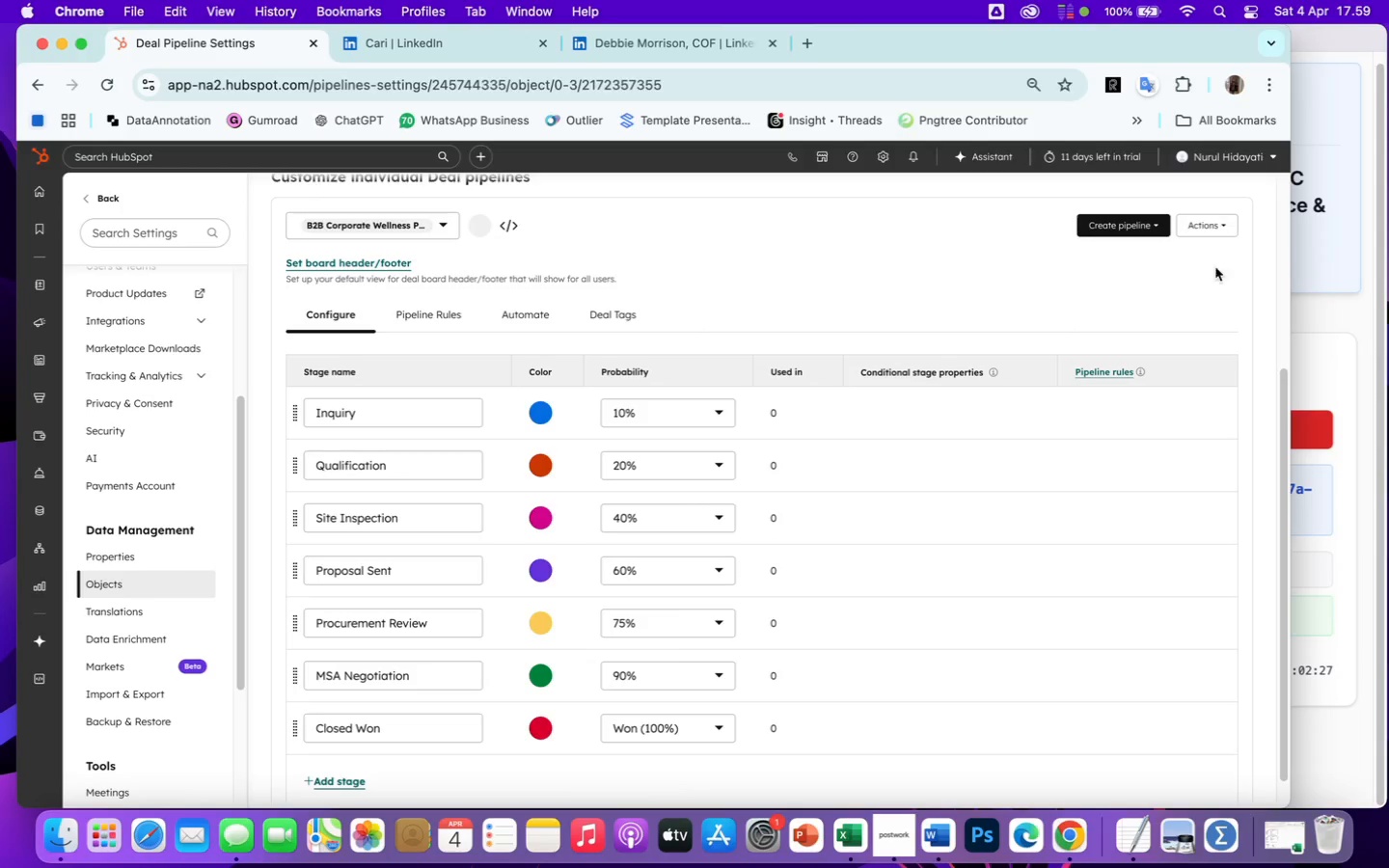 
scroll: coordinate [1215, 286], scroll_direction: up, amount: 1.0
 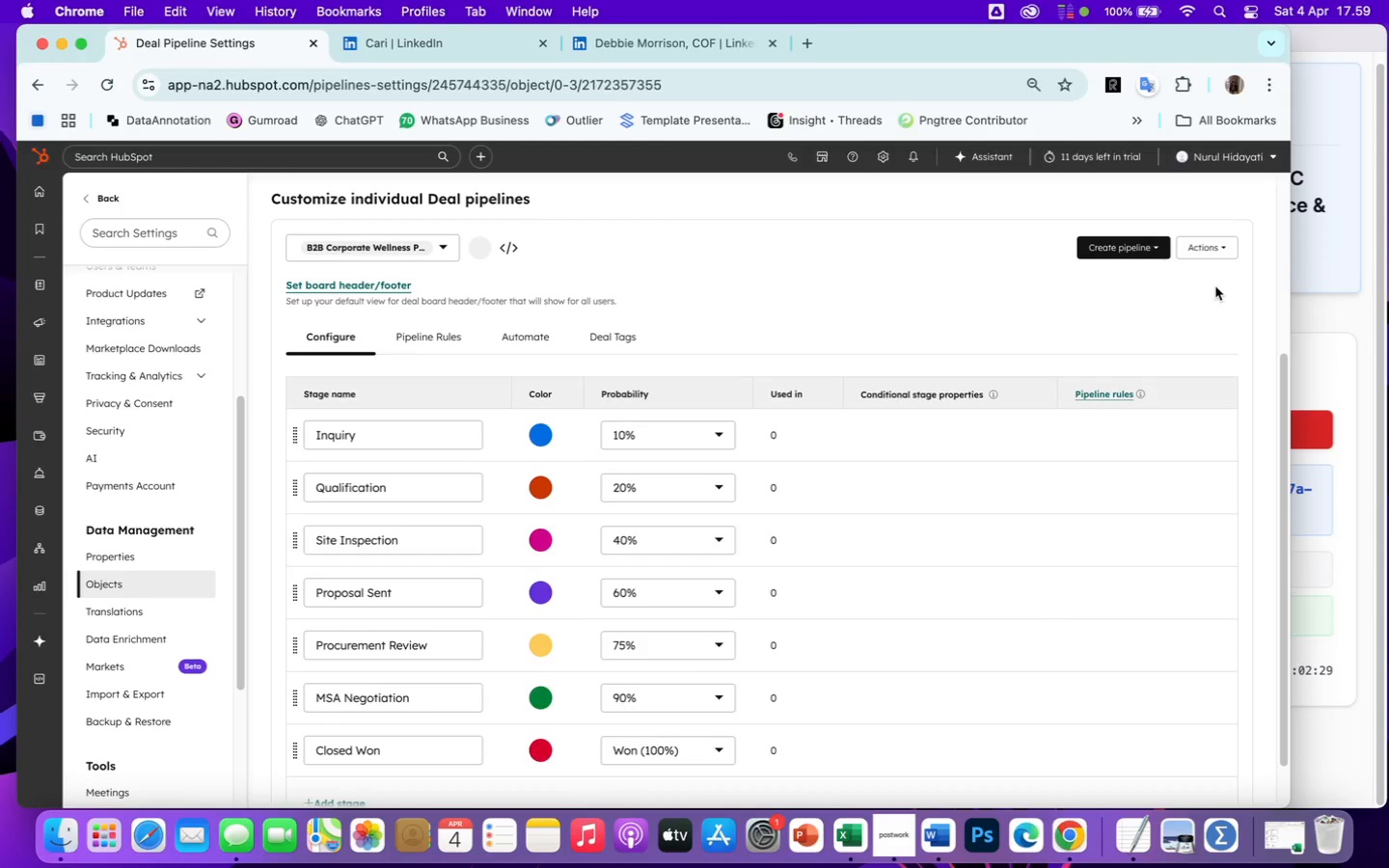 
key(Meta+Shift+CommandLeft)
 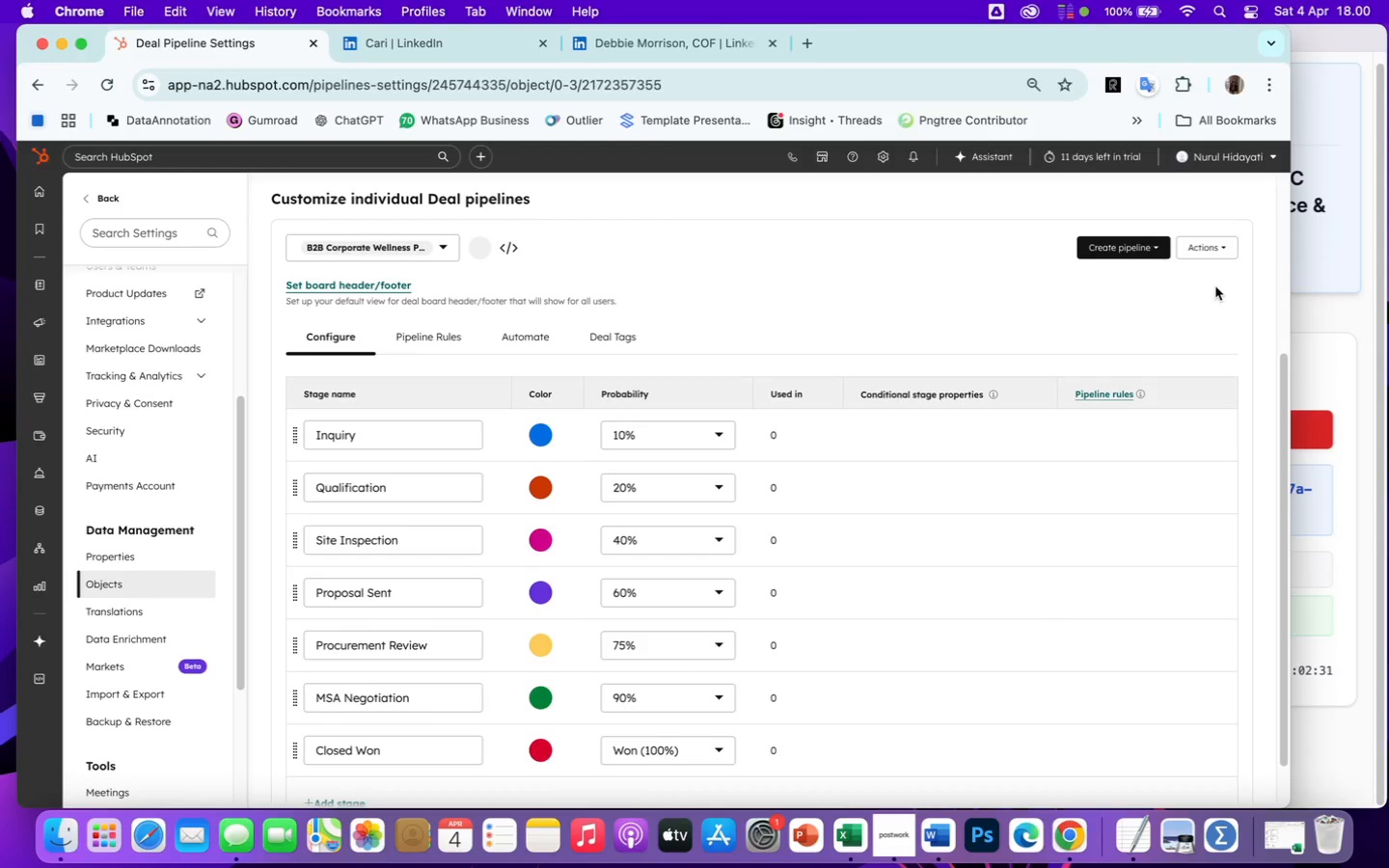 
key(Meta+Shift+4)
 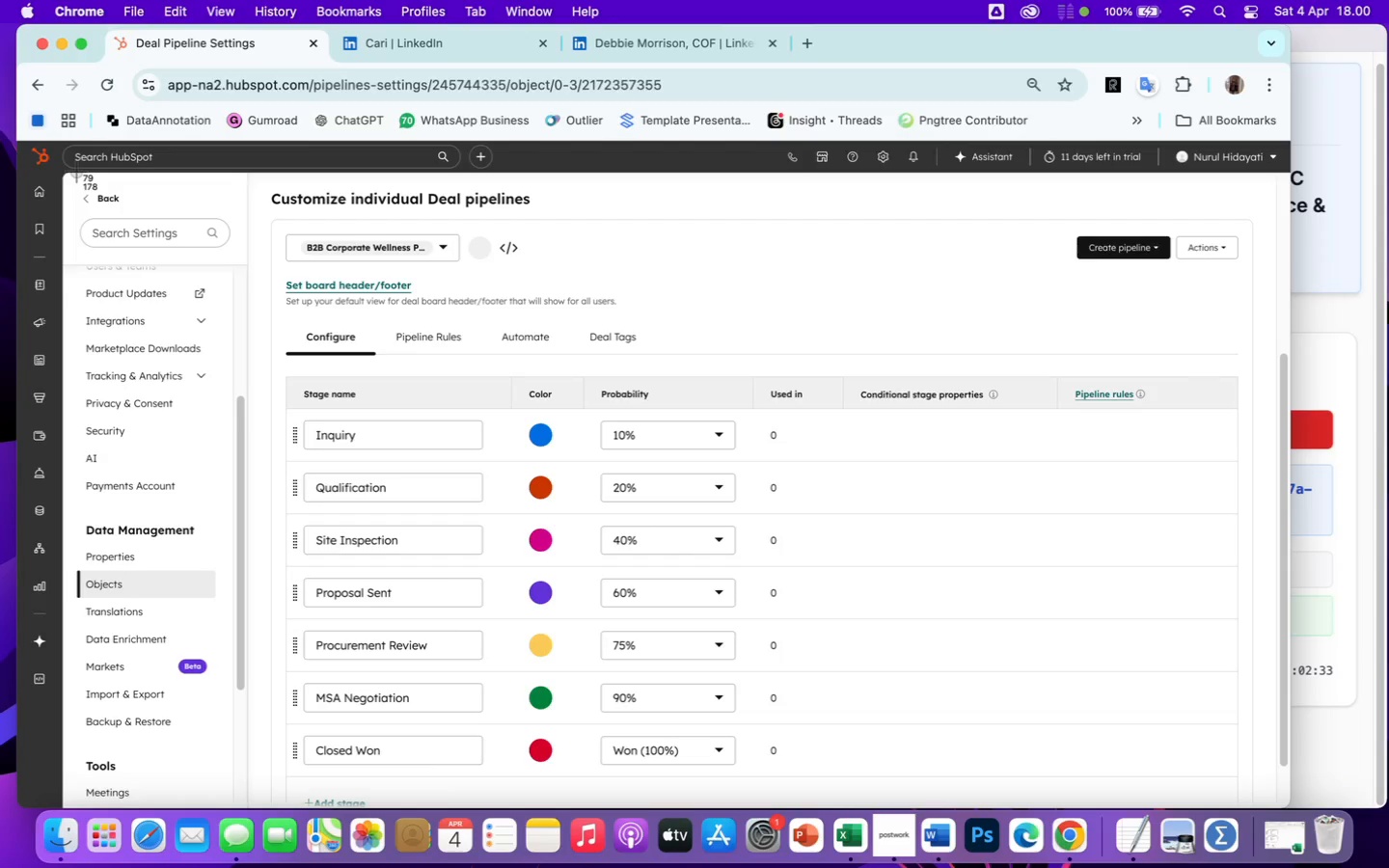 
left_click([76, 172])
 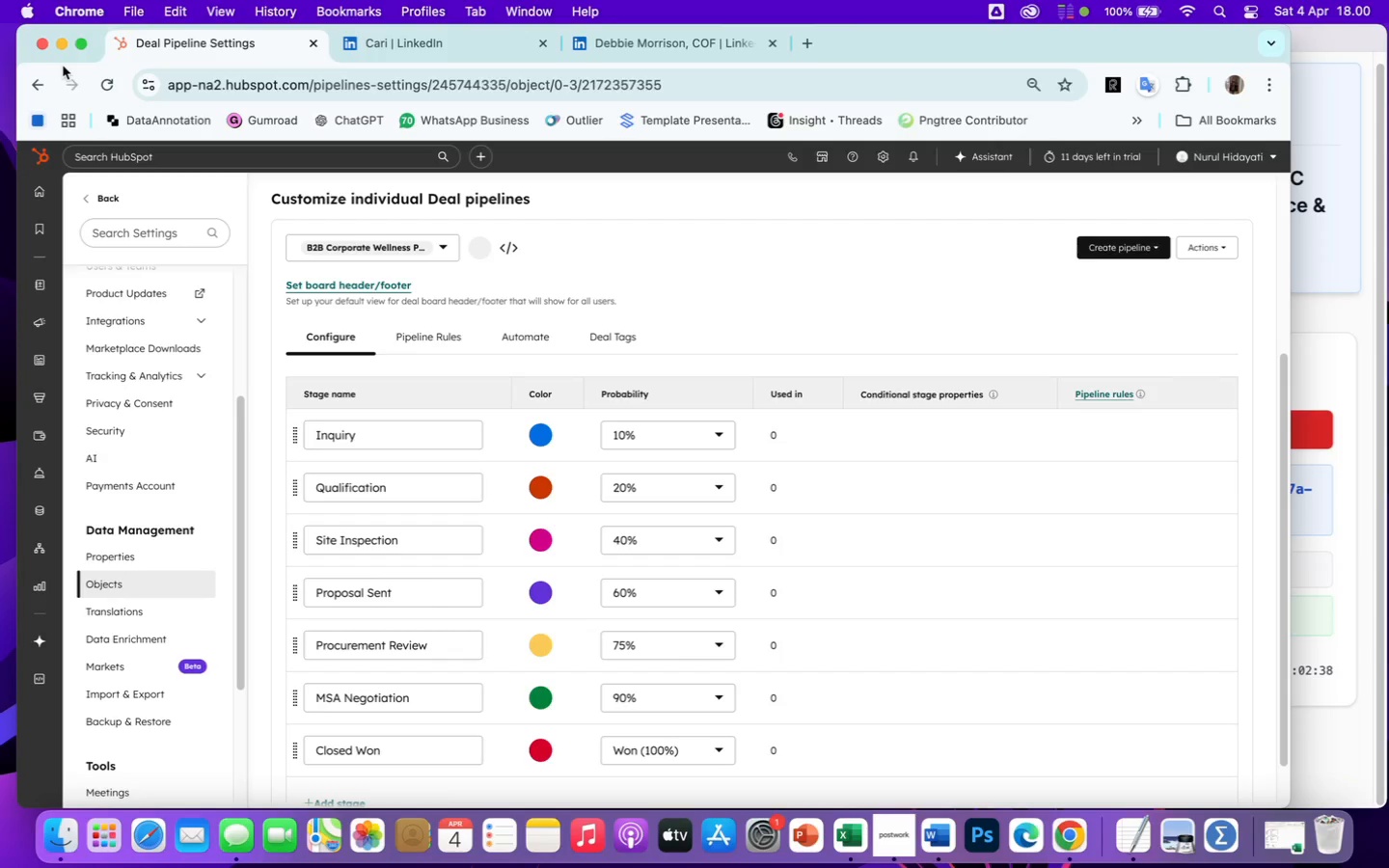 
wait(6.72)
 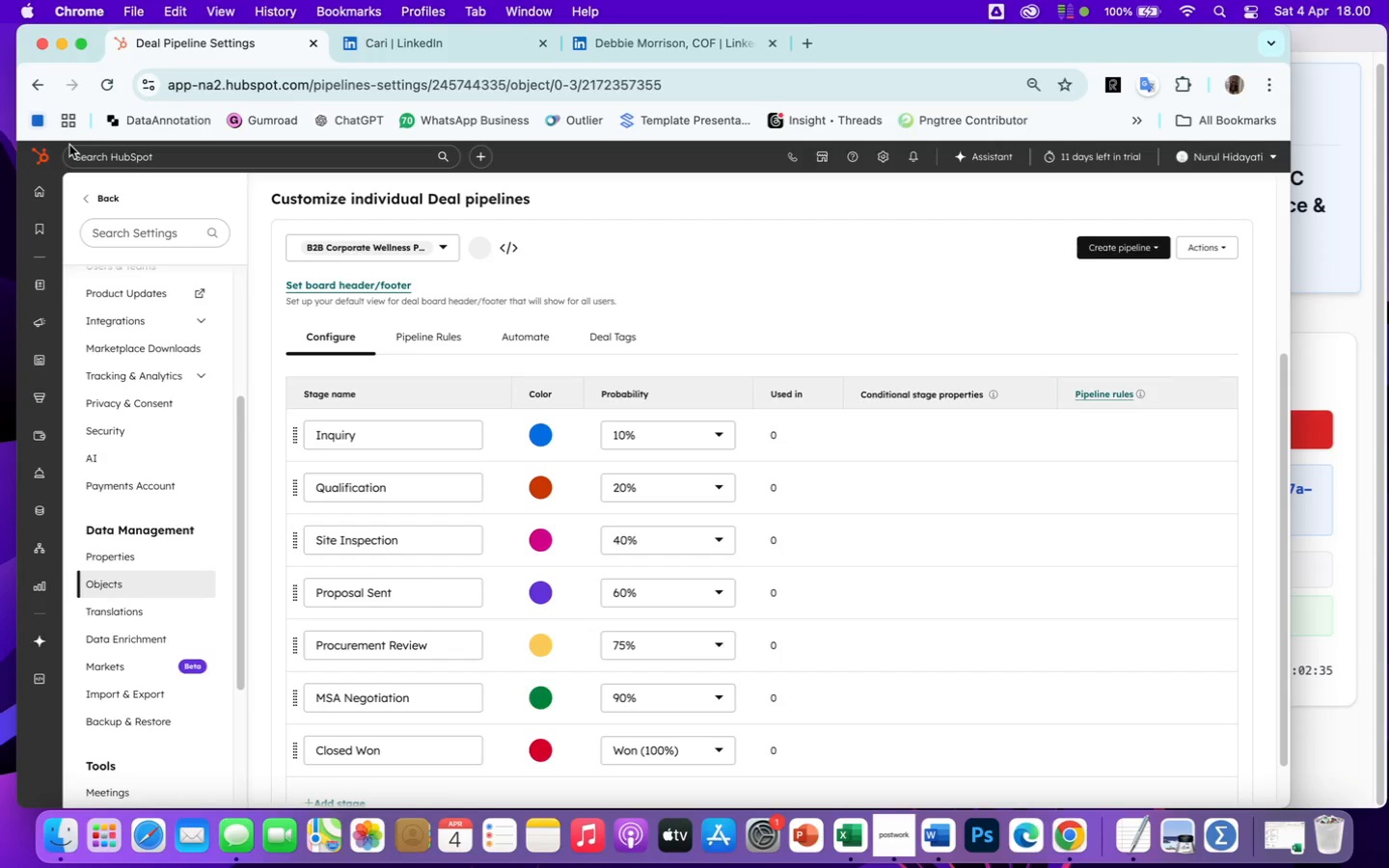 
key(Meta+Shift+CommandLeft)
 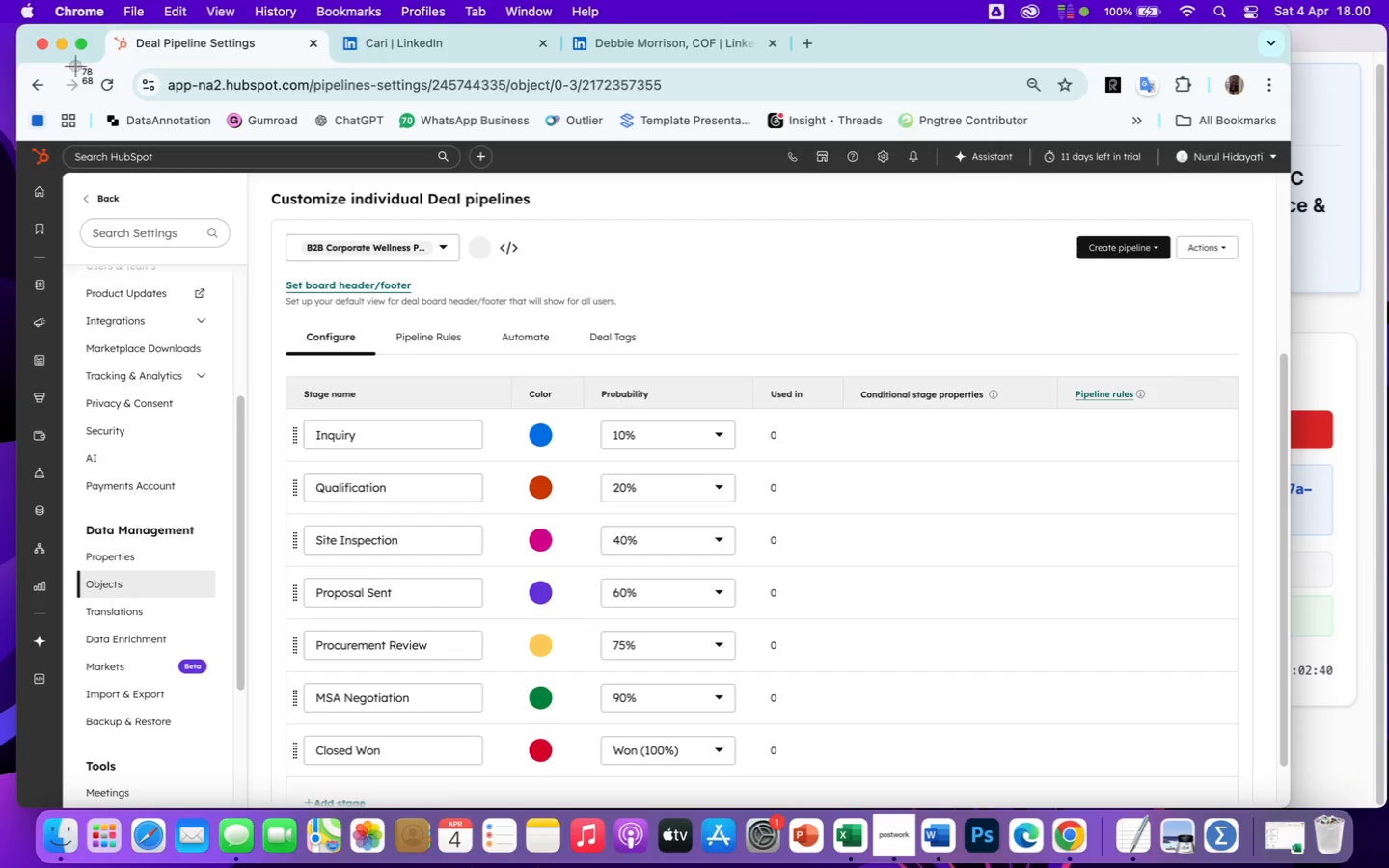 
key(Meta+Shift+4)
 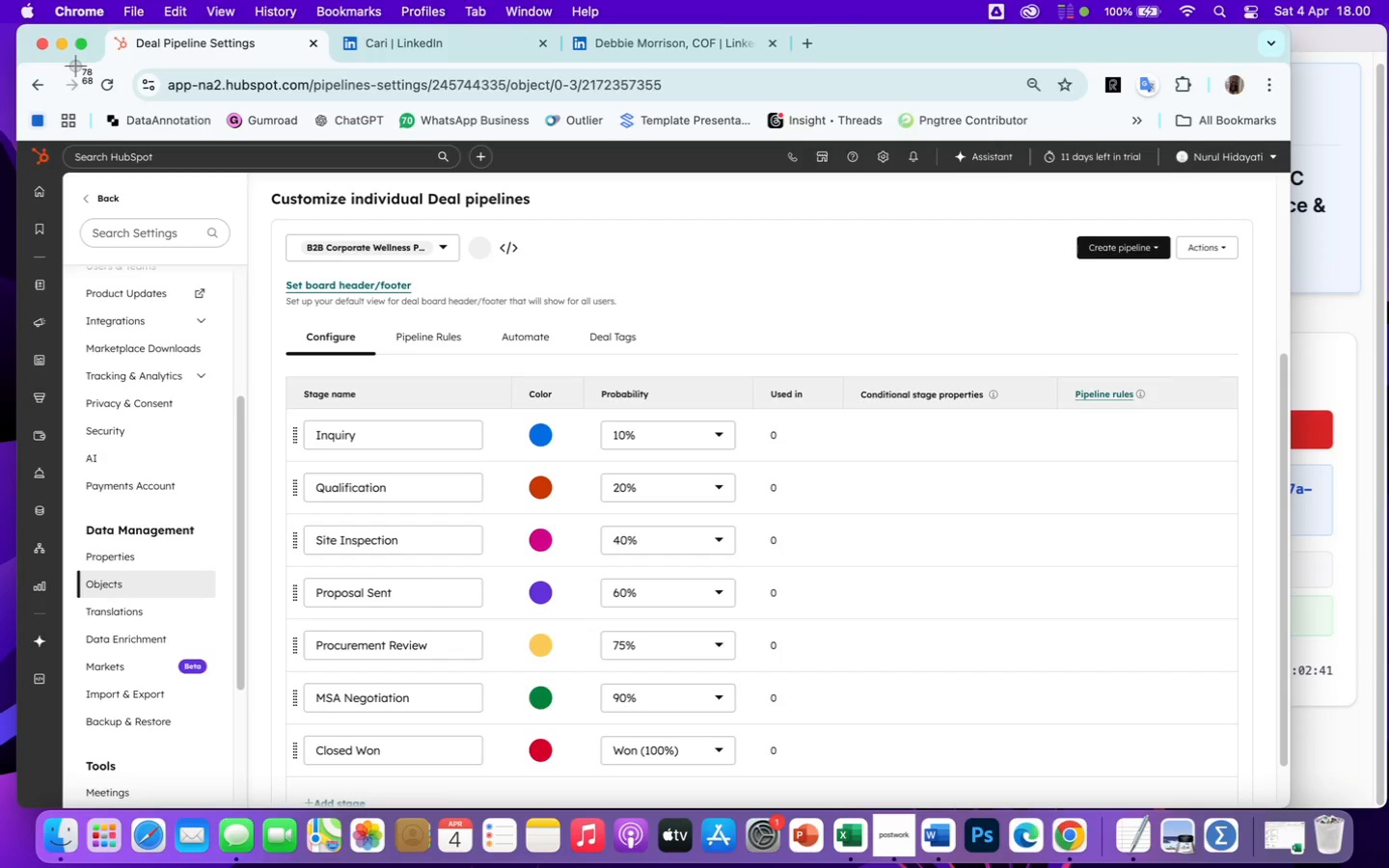 